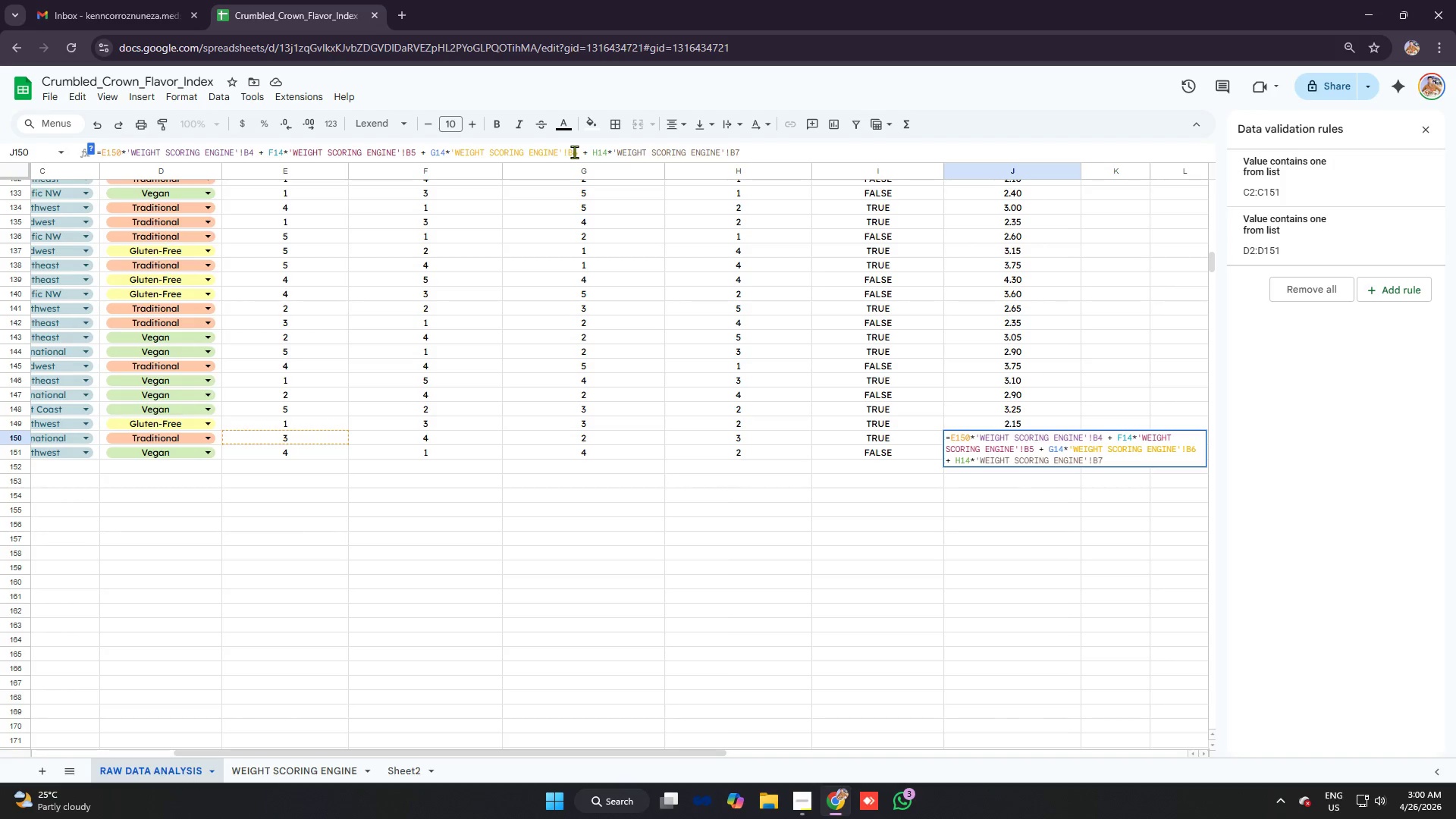 
key(Backspace)
type(50)
 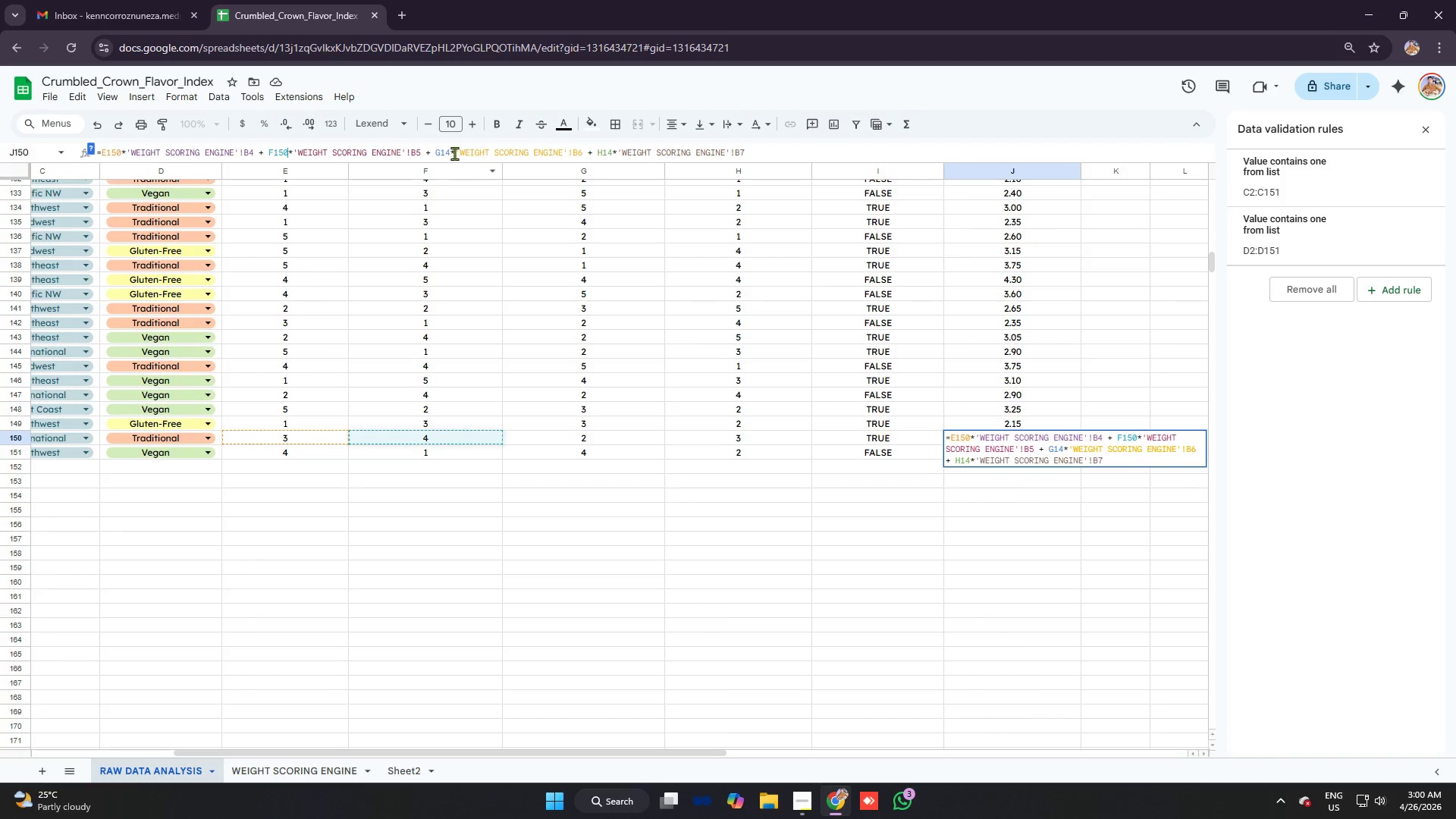 
left_click([451, 152])
 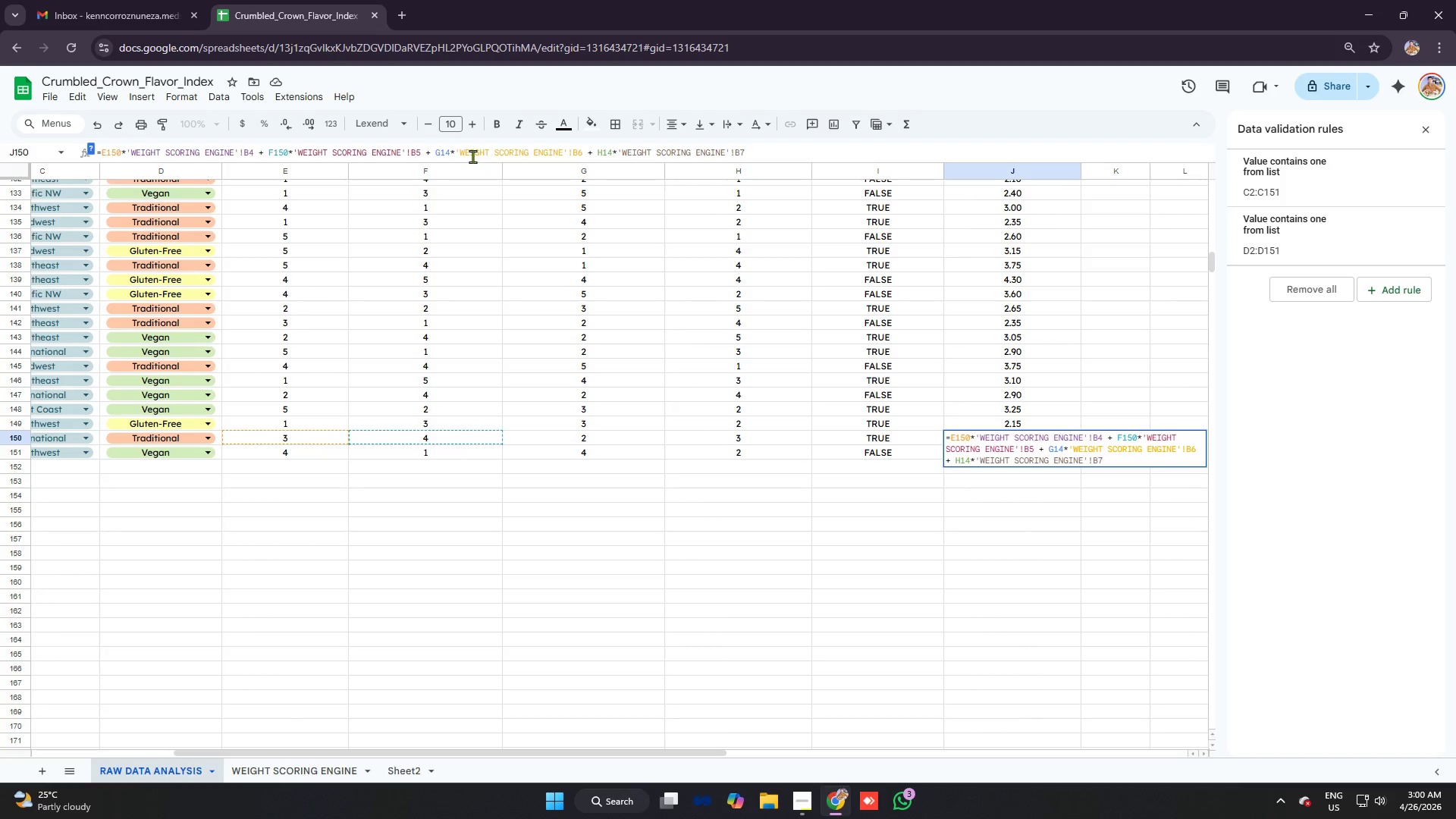 
key(Backspace)
type(50)
 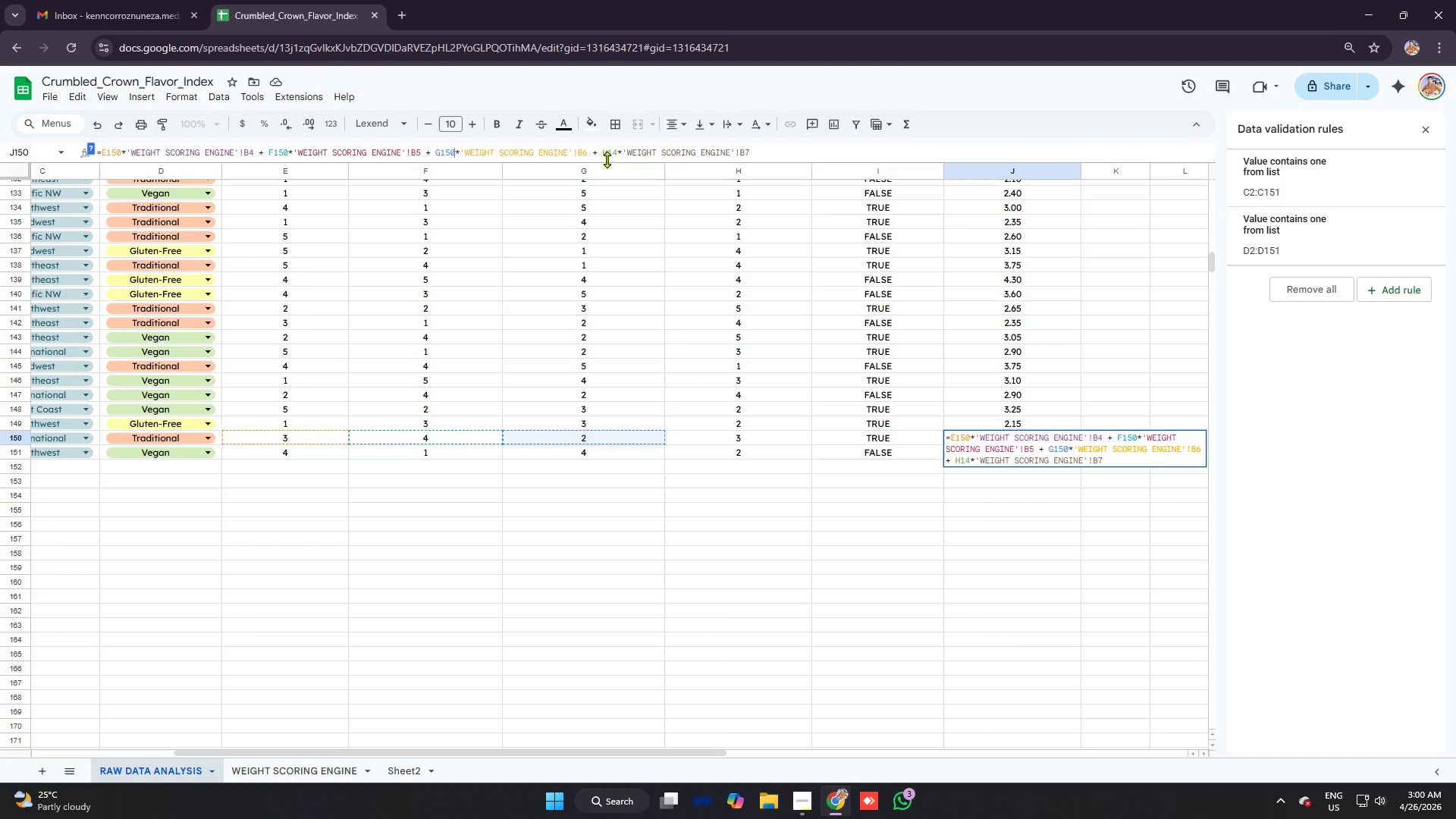 
left_click([620, 151])
 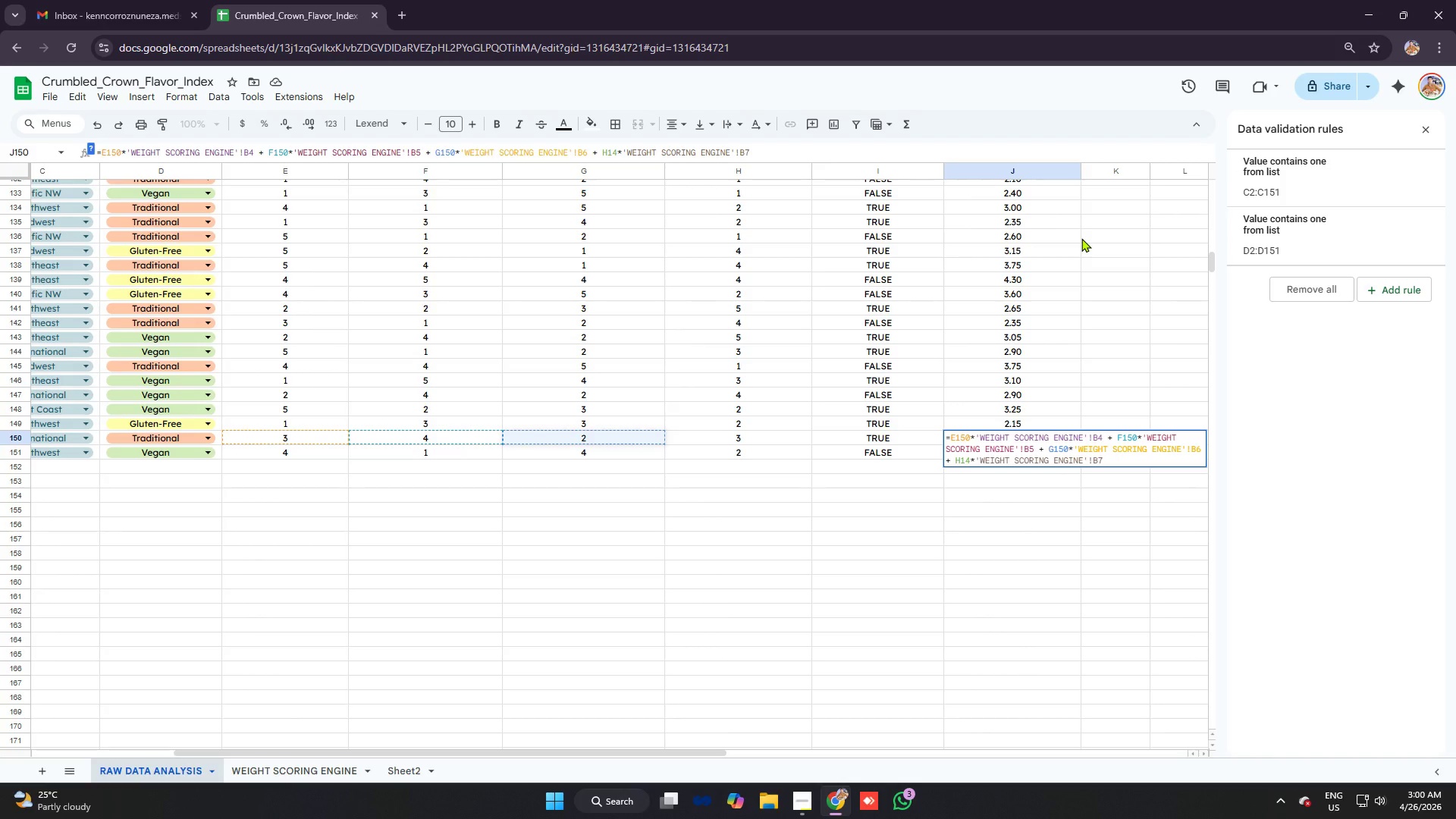 
key(ArrowLeft)
 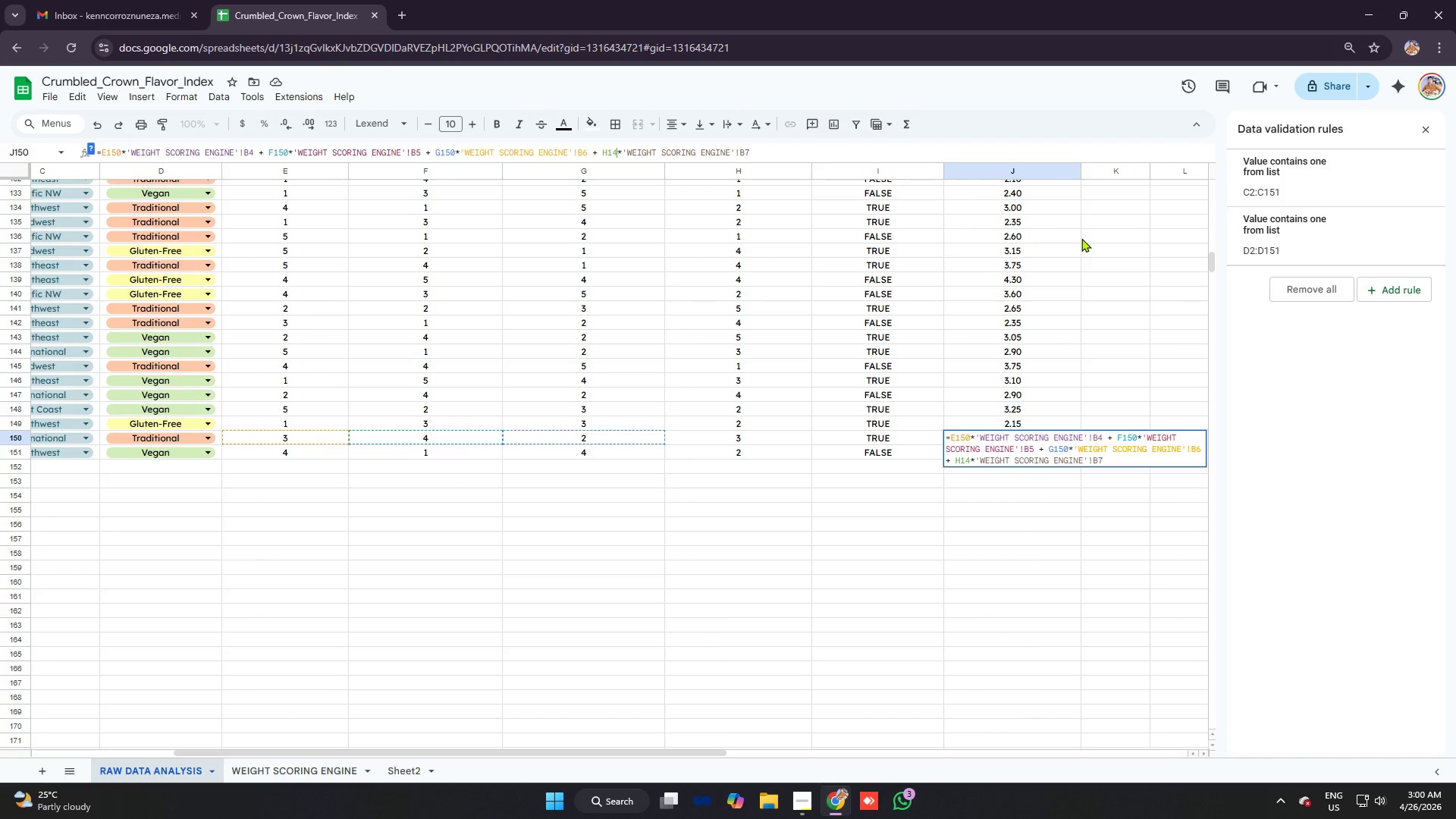 
key(Backspace)
key(Backspace)
type(150)
 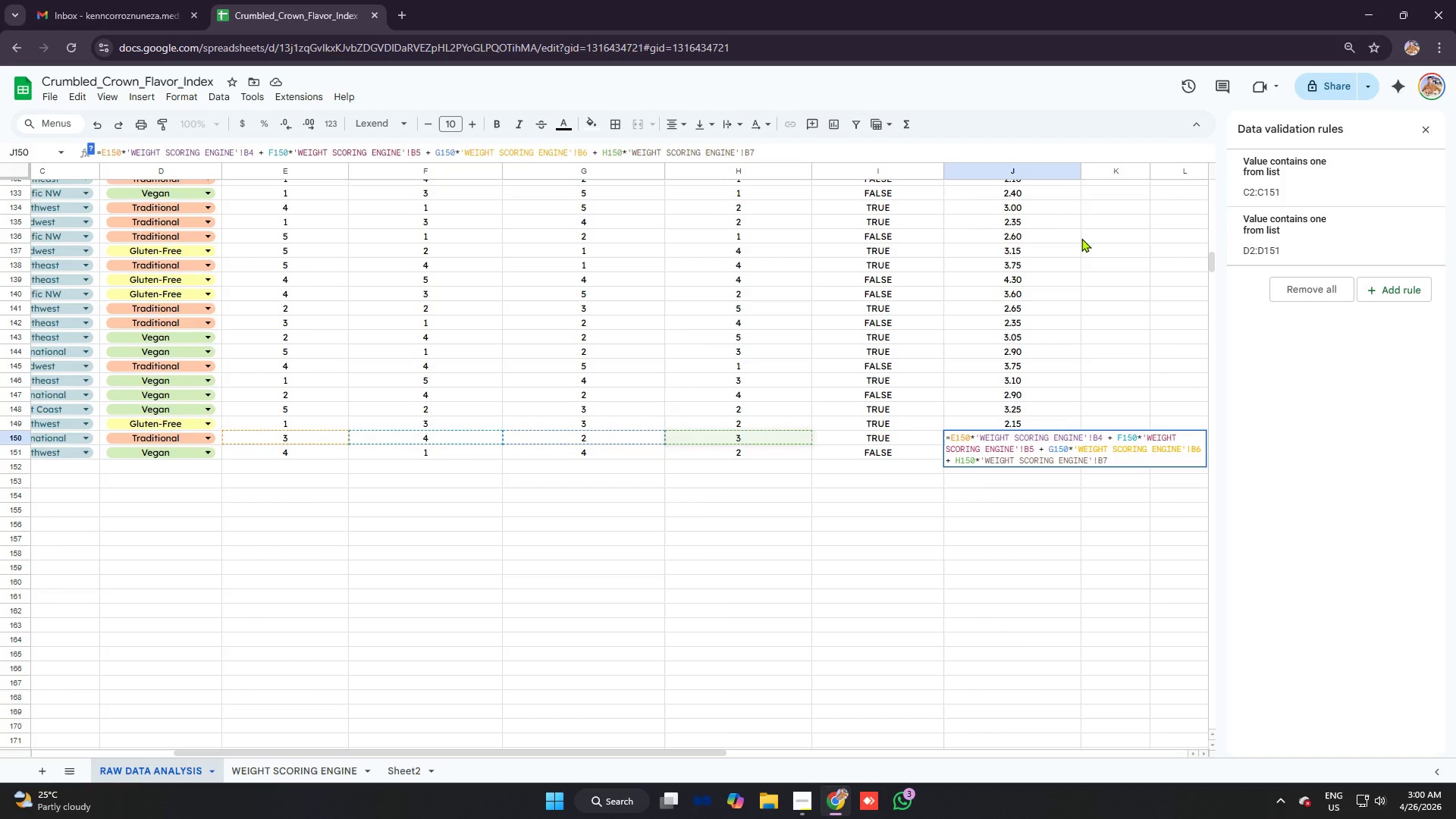 
key(Enter)
 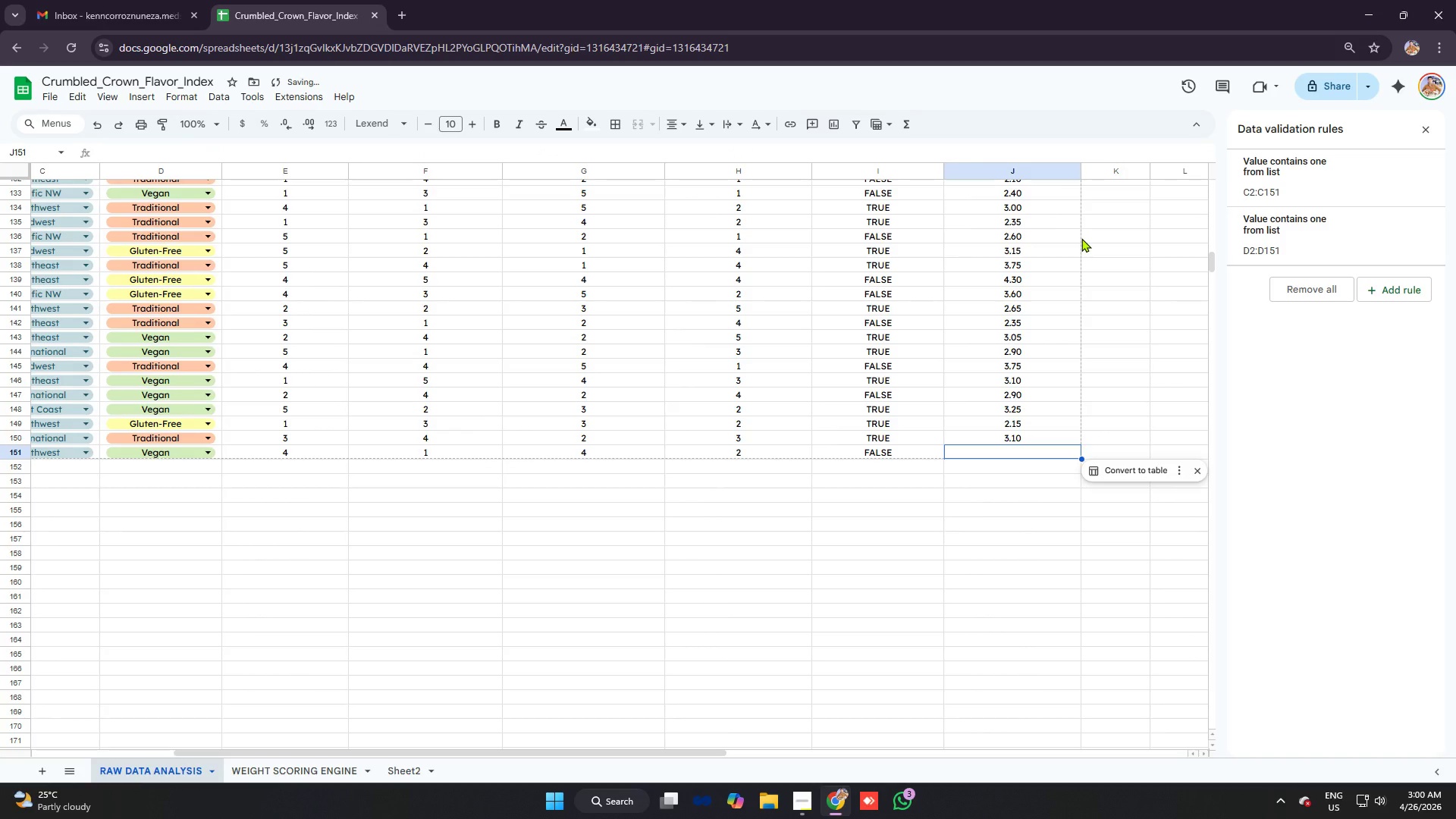 
key(Control+V)
 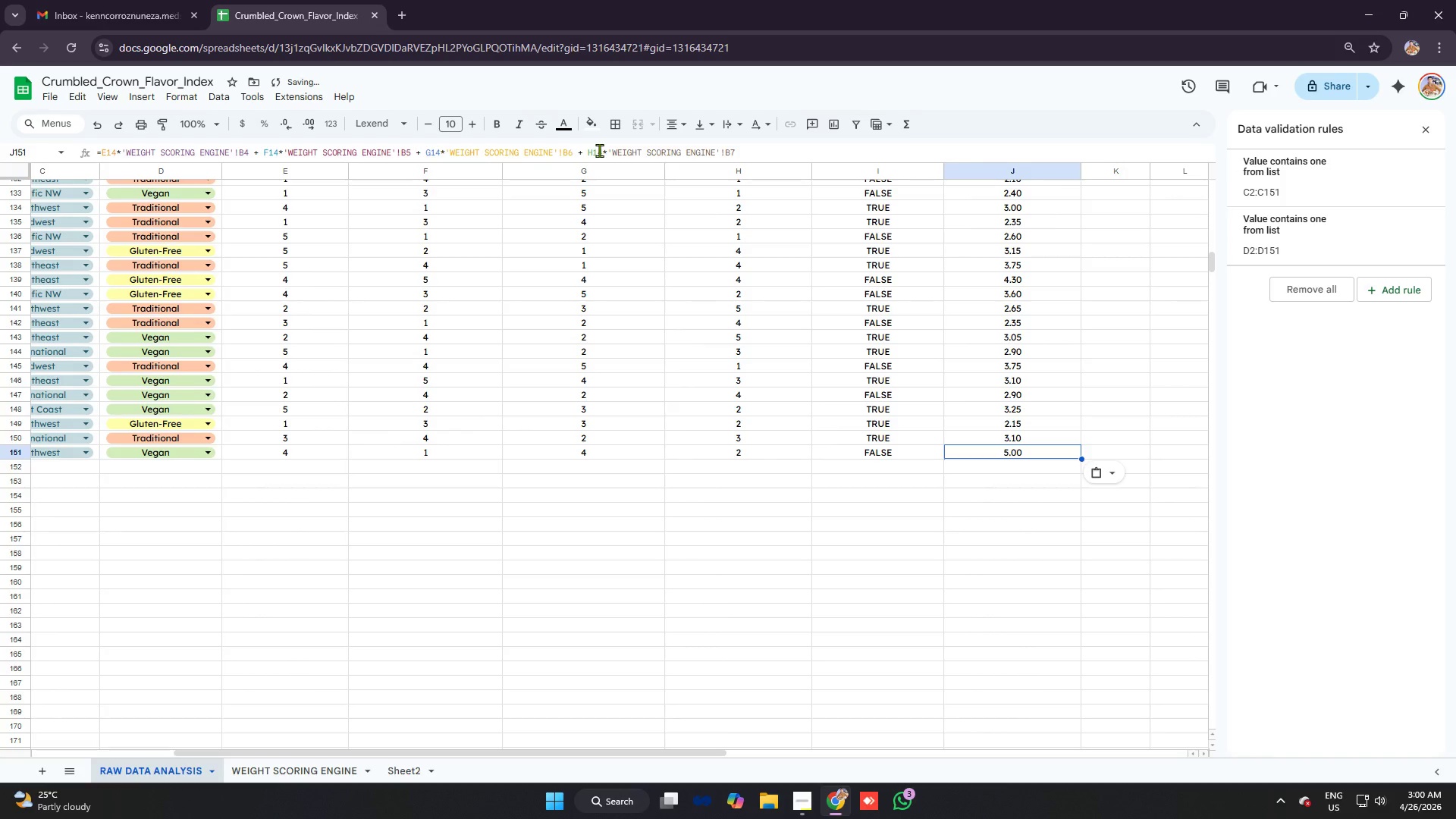 
left_click([602, 150])
 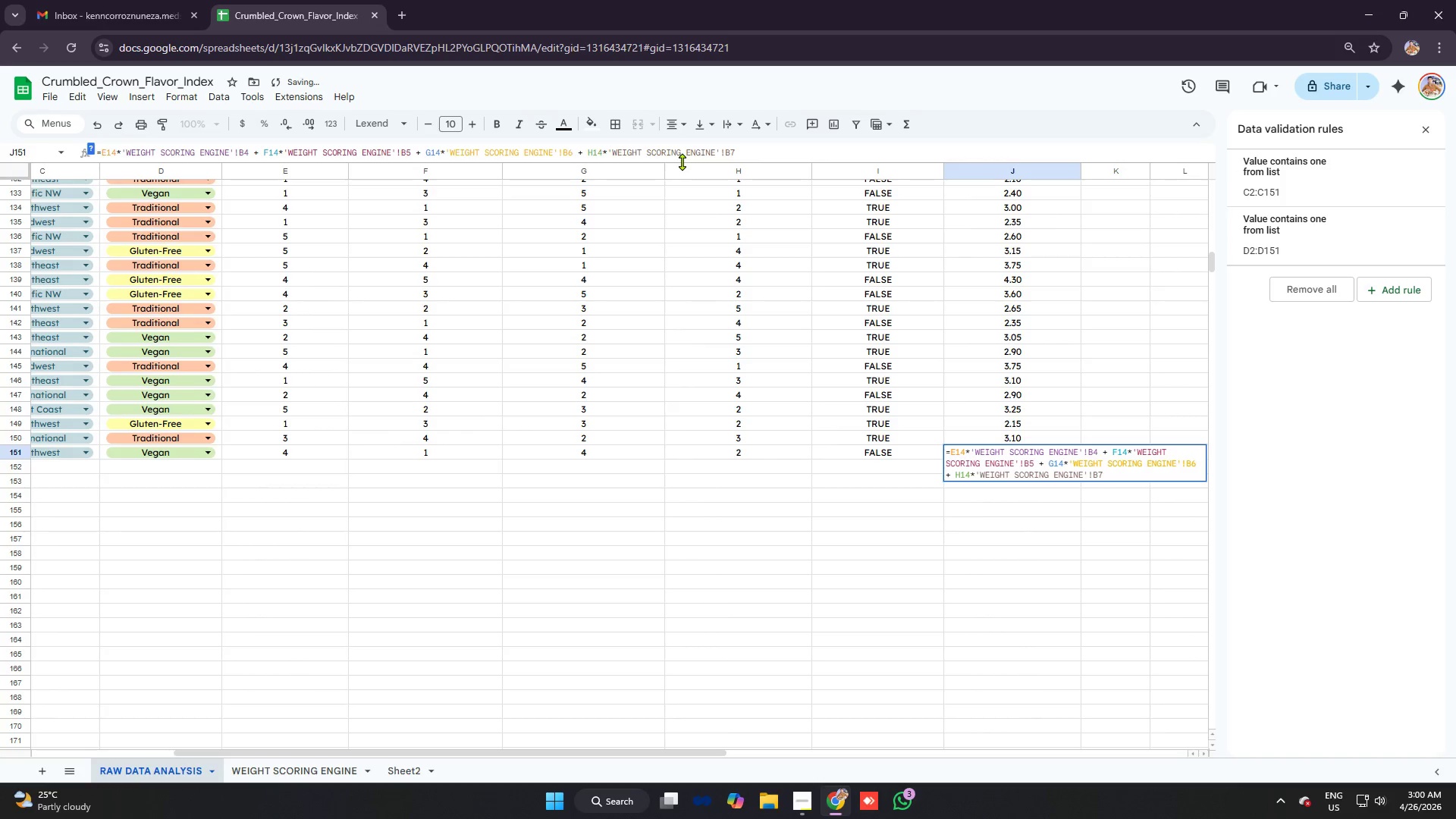 
key(Backspace)
type(51)
 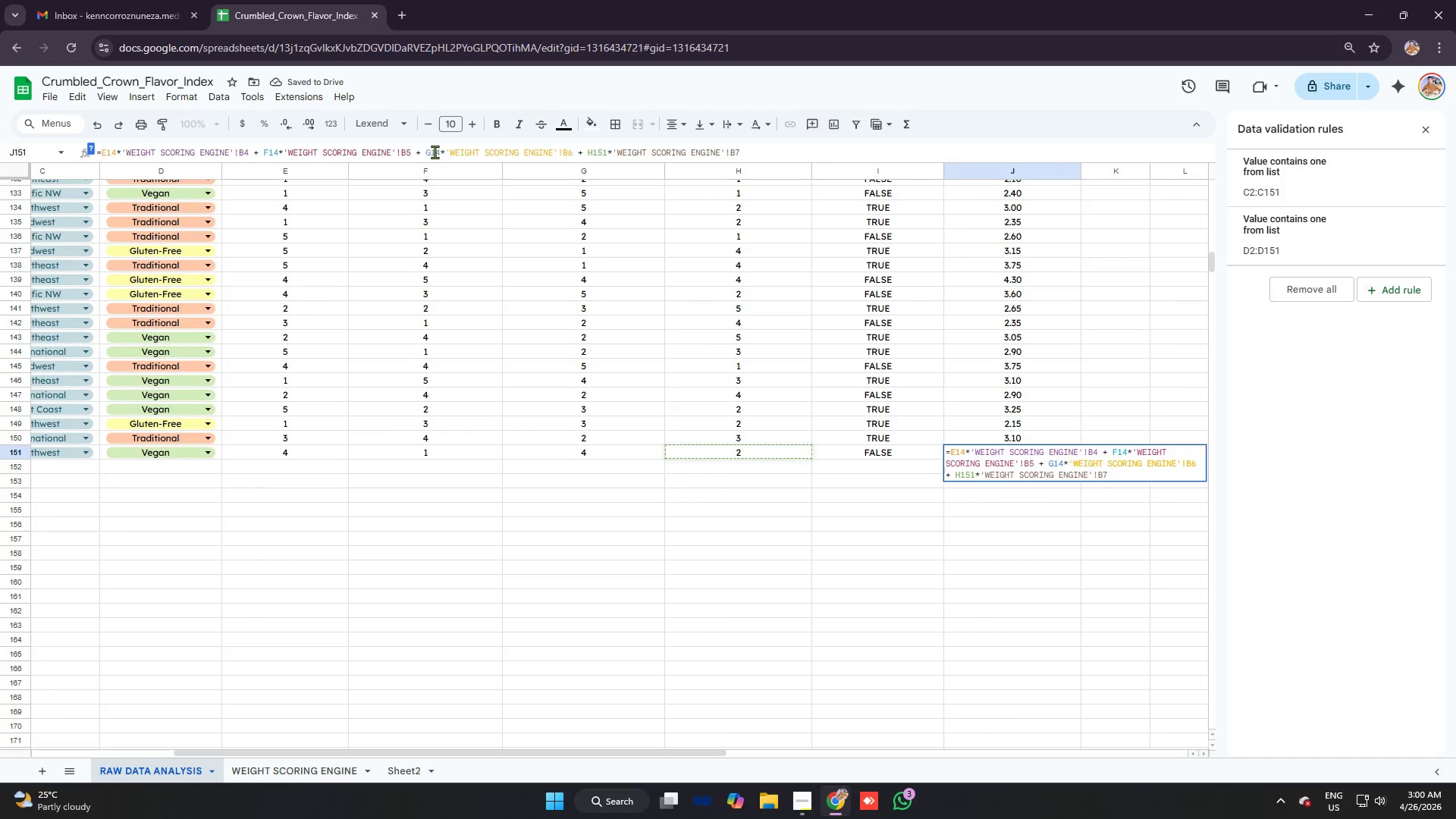 
left_click([440, 152])
 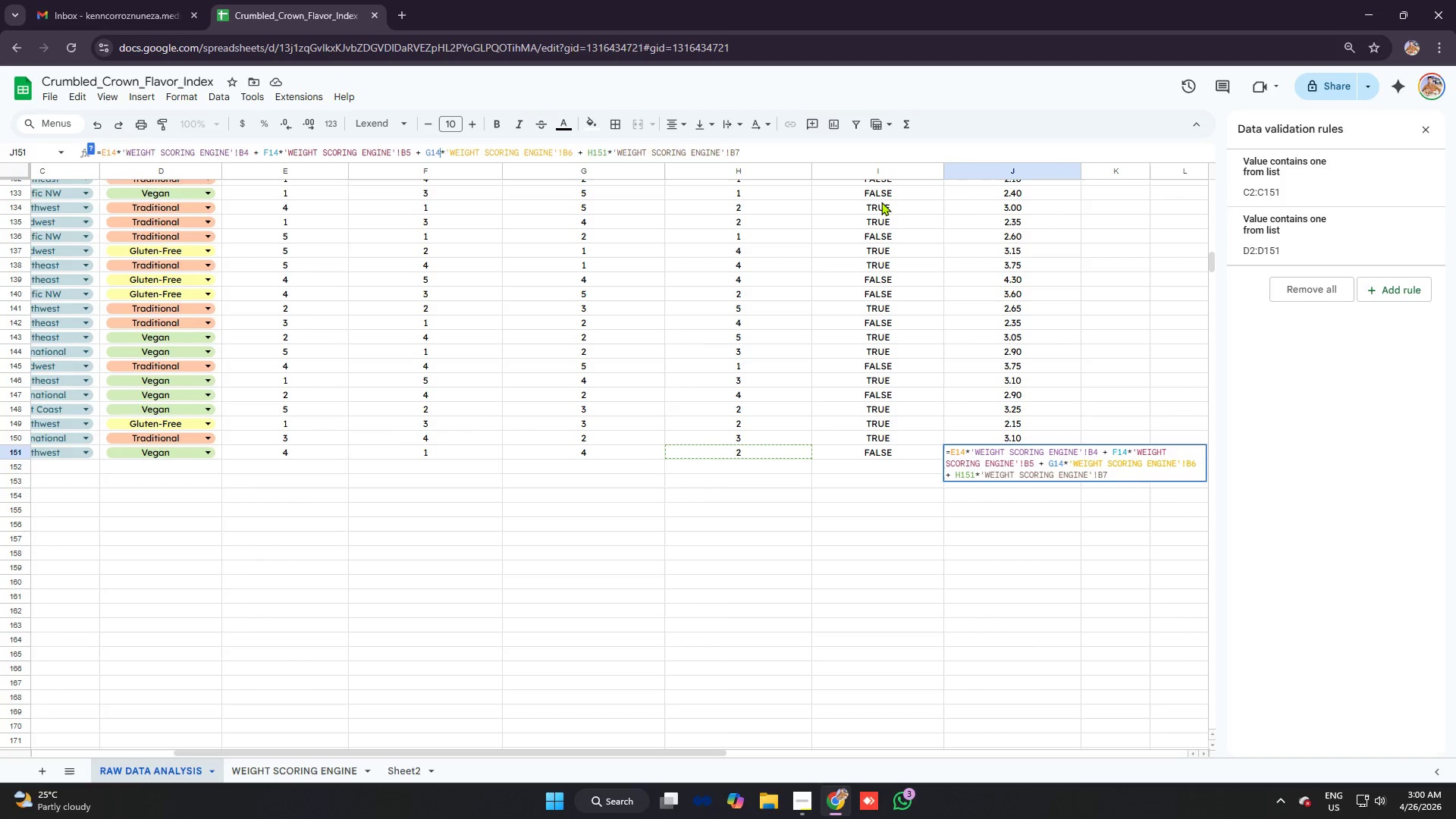 
key(Backspace)
type(51)
 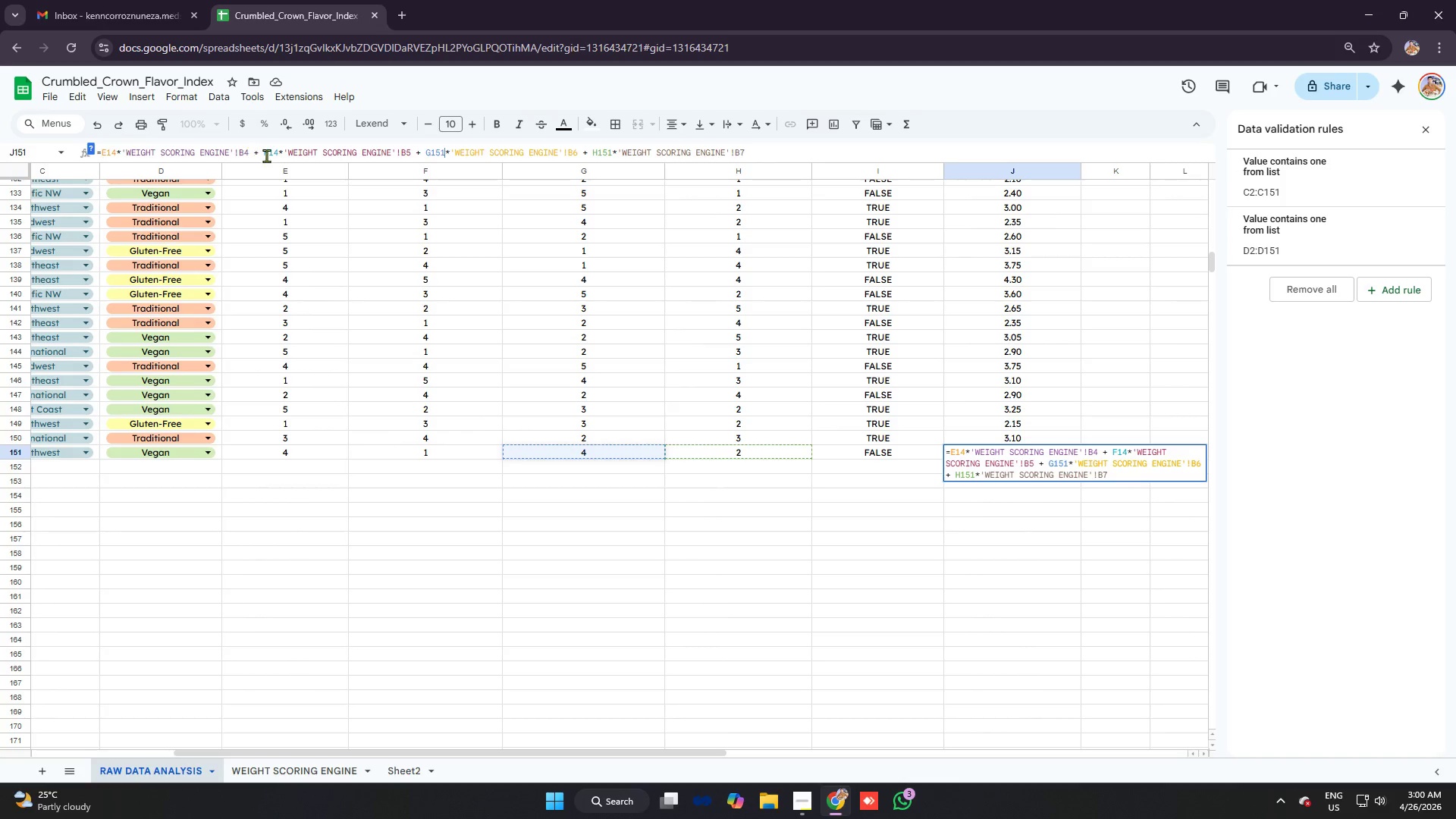 
left_click([280, 155])
 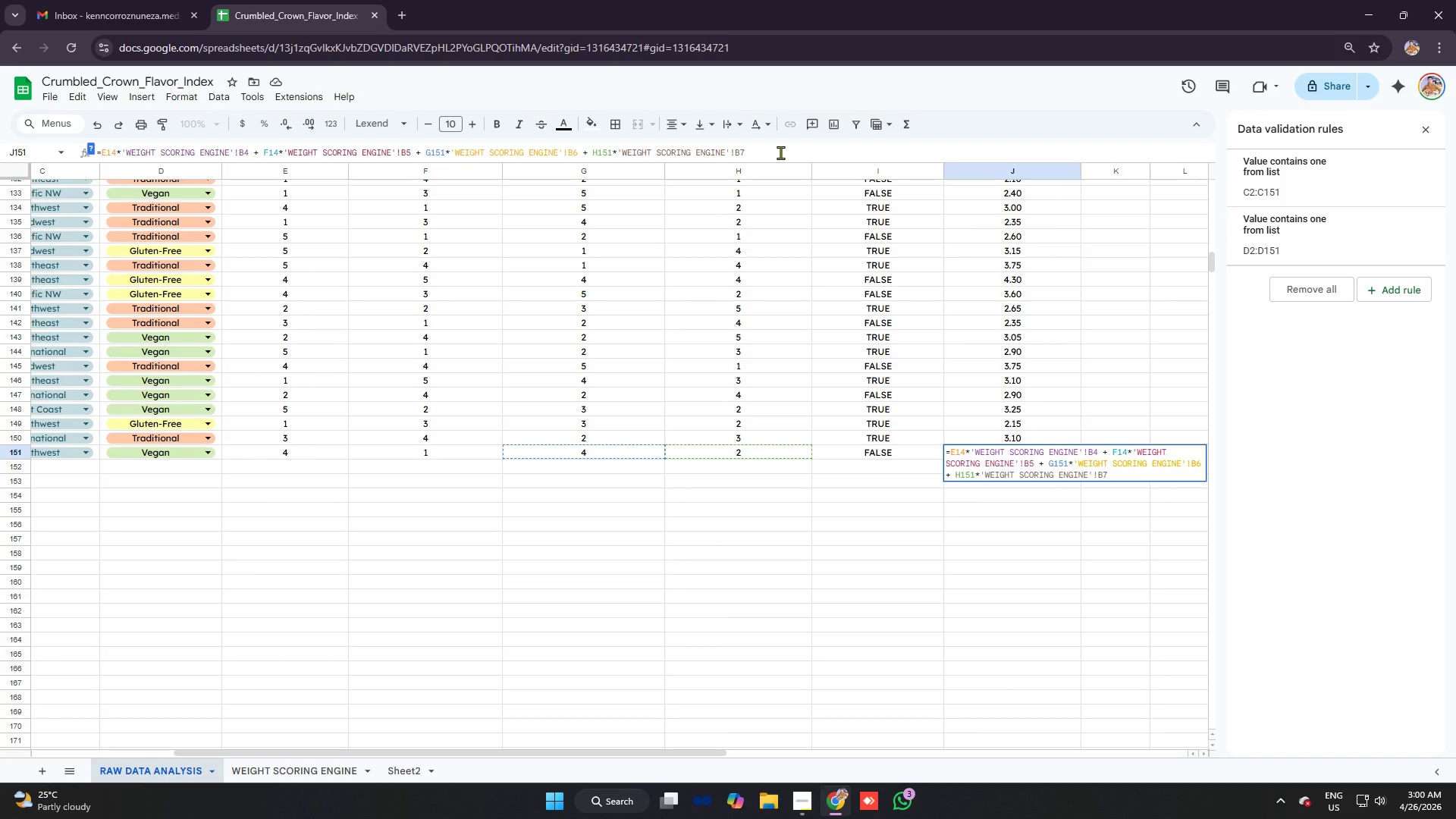 
key(Backspace)
type(51)
 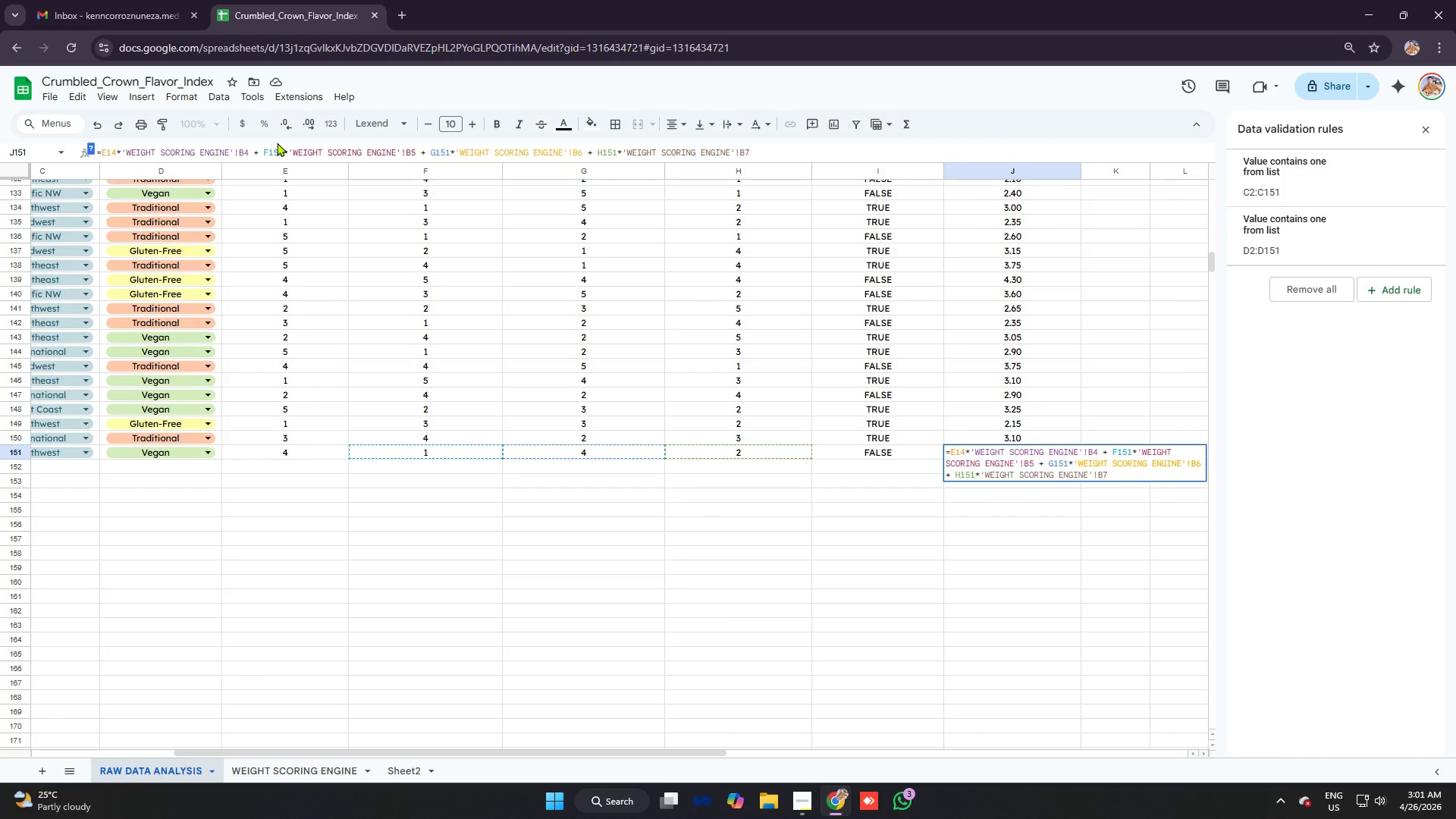 
key(Backspace)
type(51)
 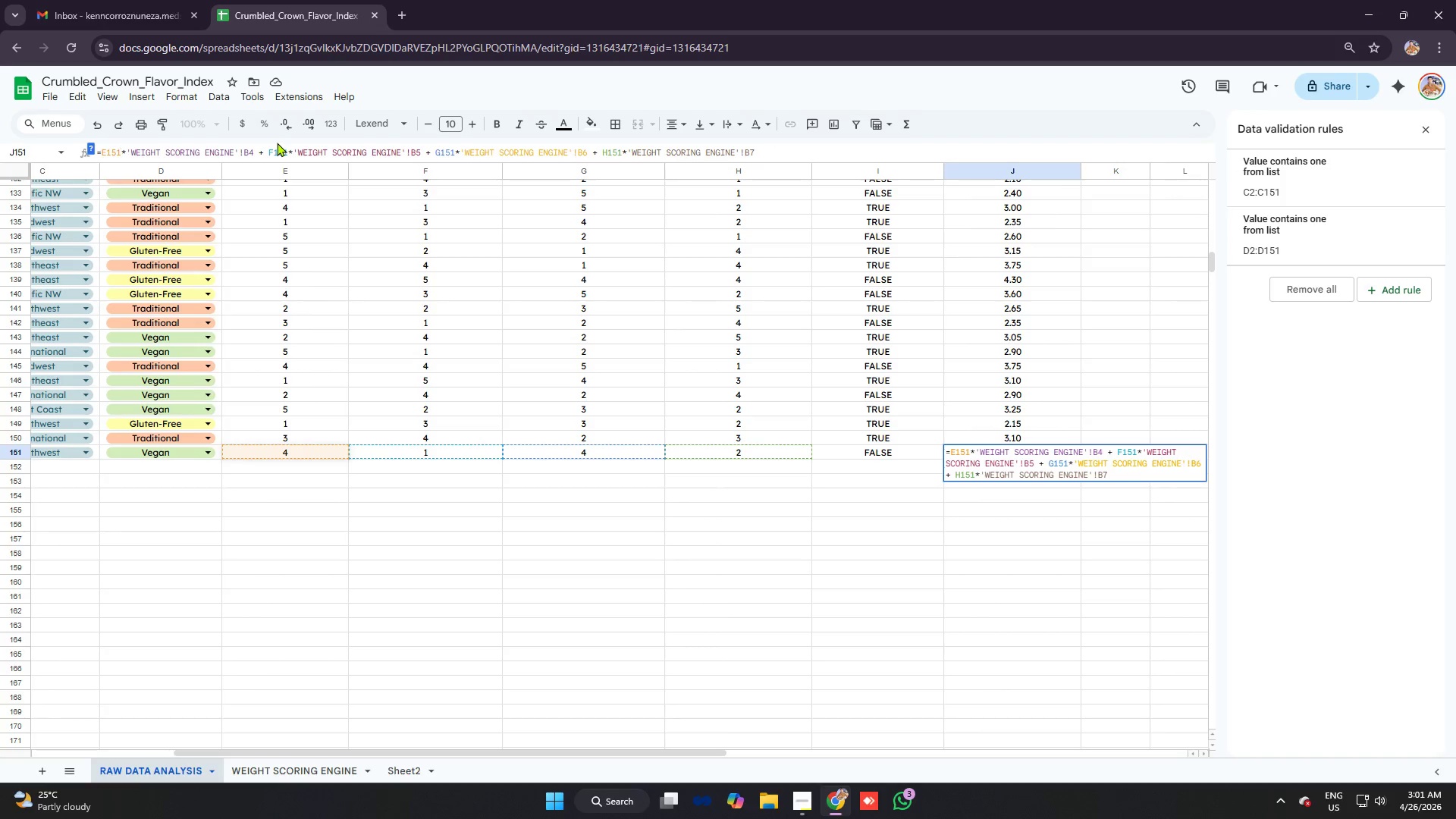 
key(Enter)
 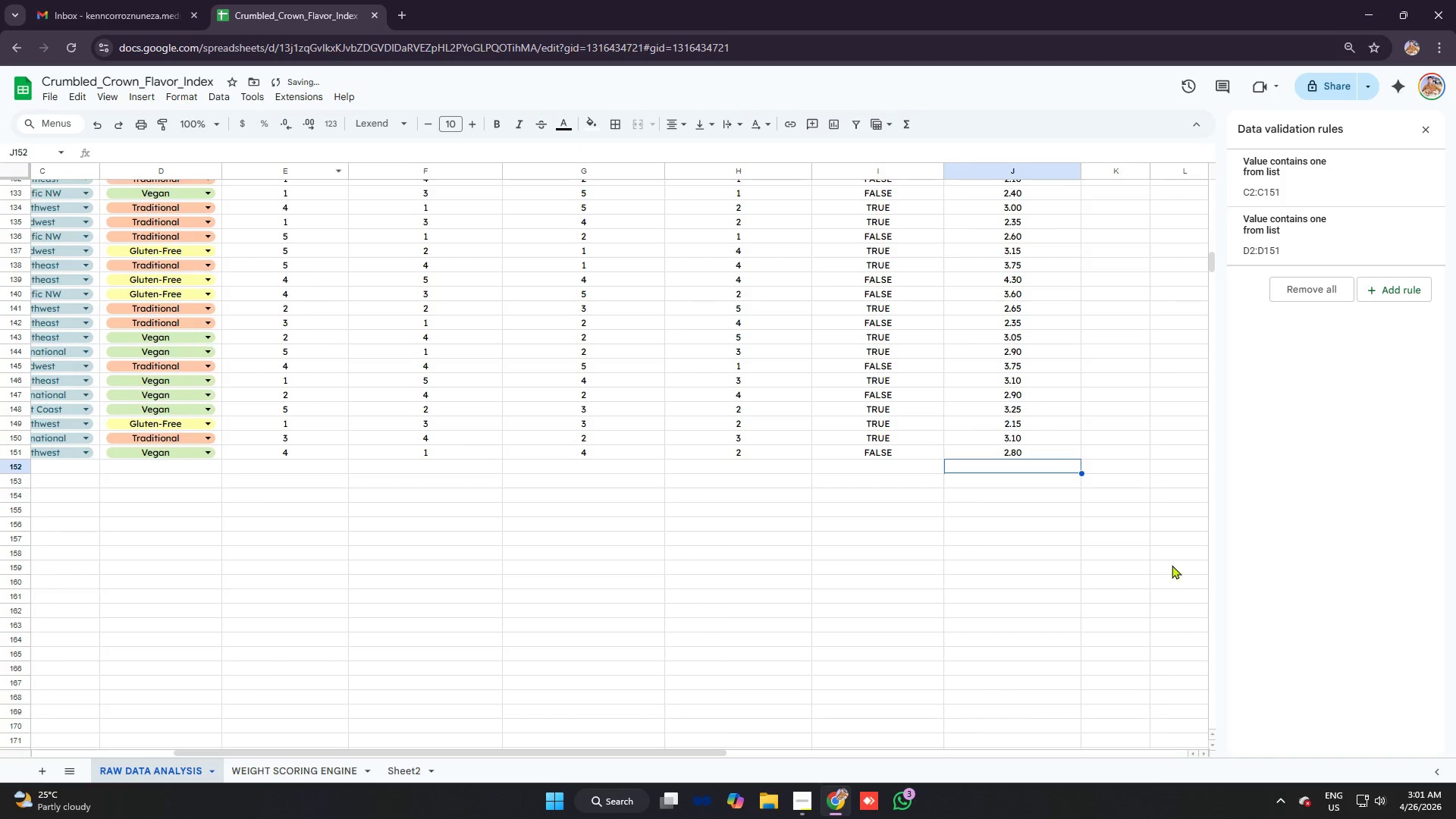 
scroll: coordinate [1151, 510], scroll_direction: up, amount: 33.0
 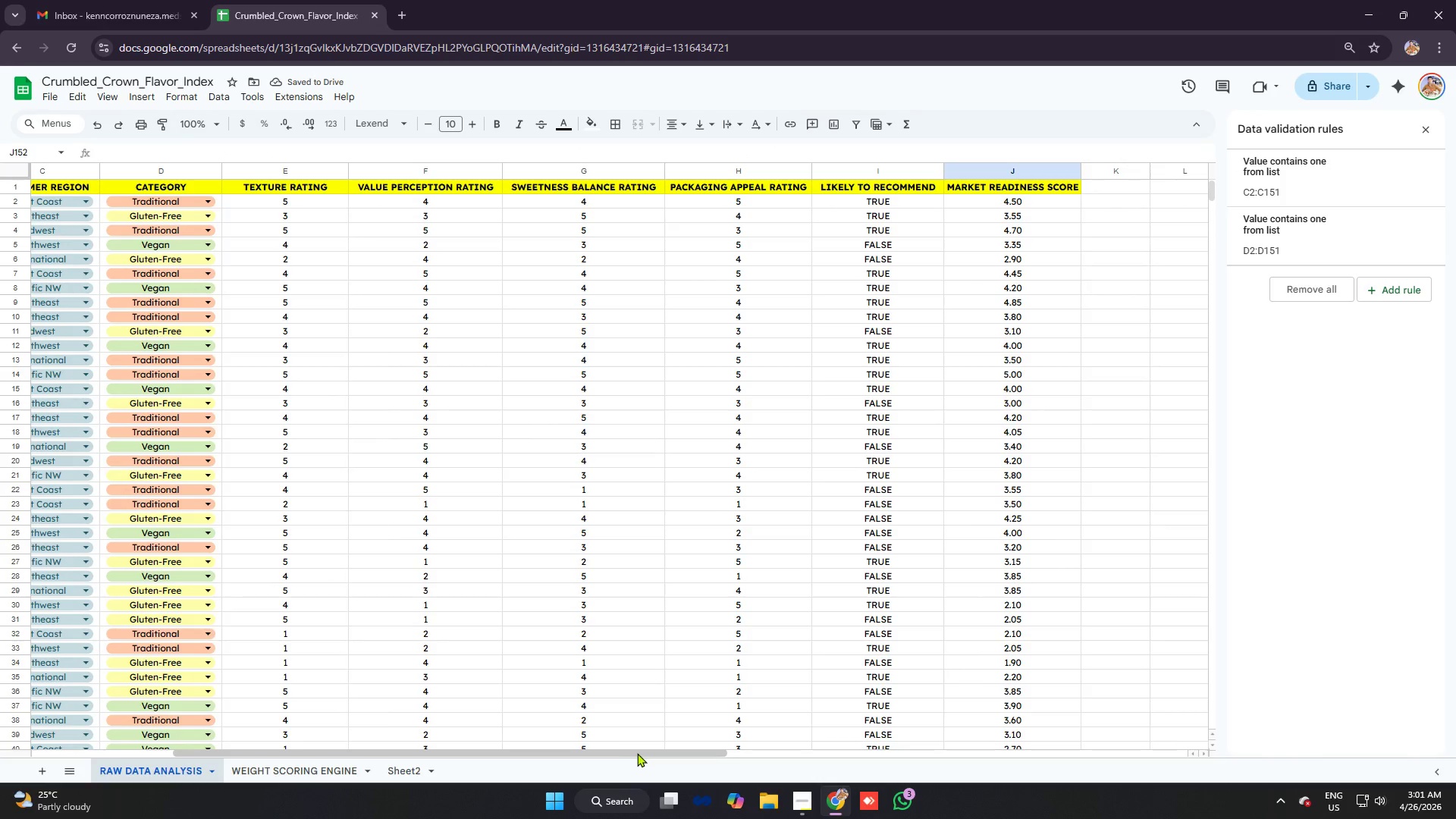 
left_click_drag(start_coordinate=[637, 753], to_coordinate=[515, 732])
 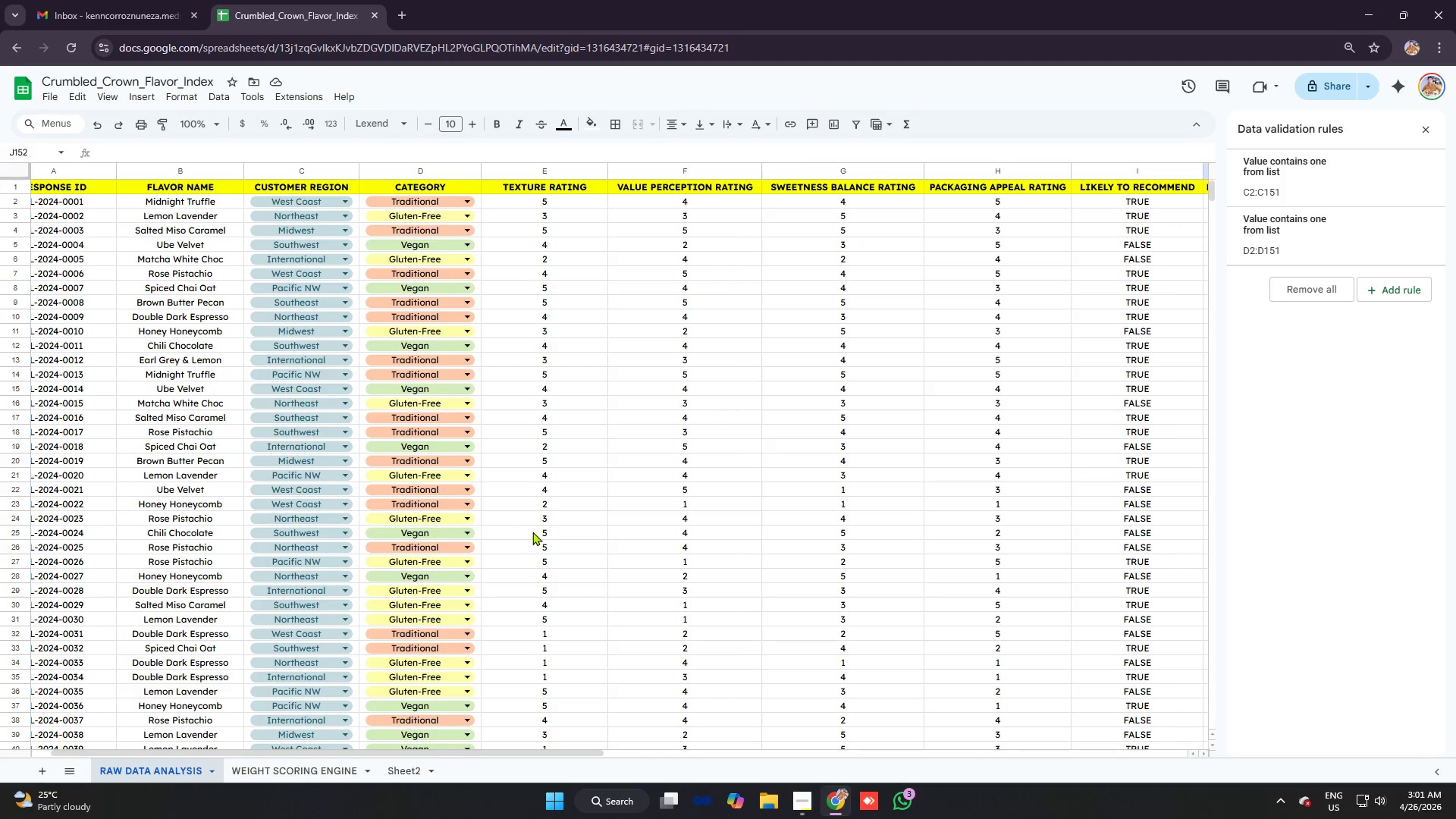 
key(Alt+AltLeft)
 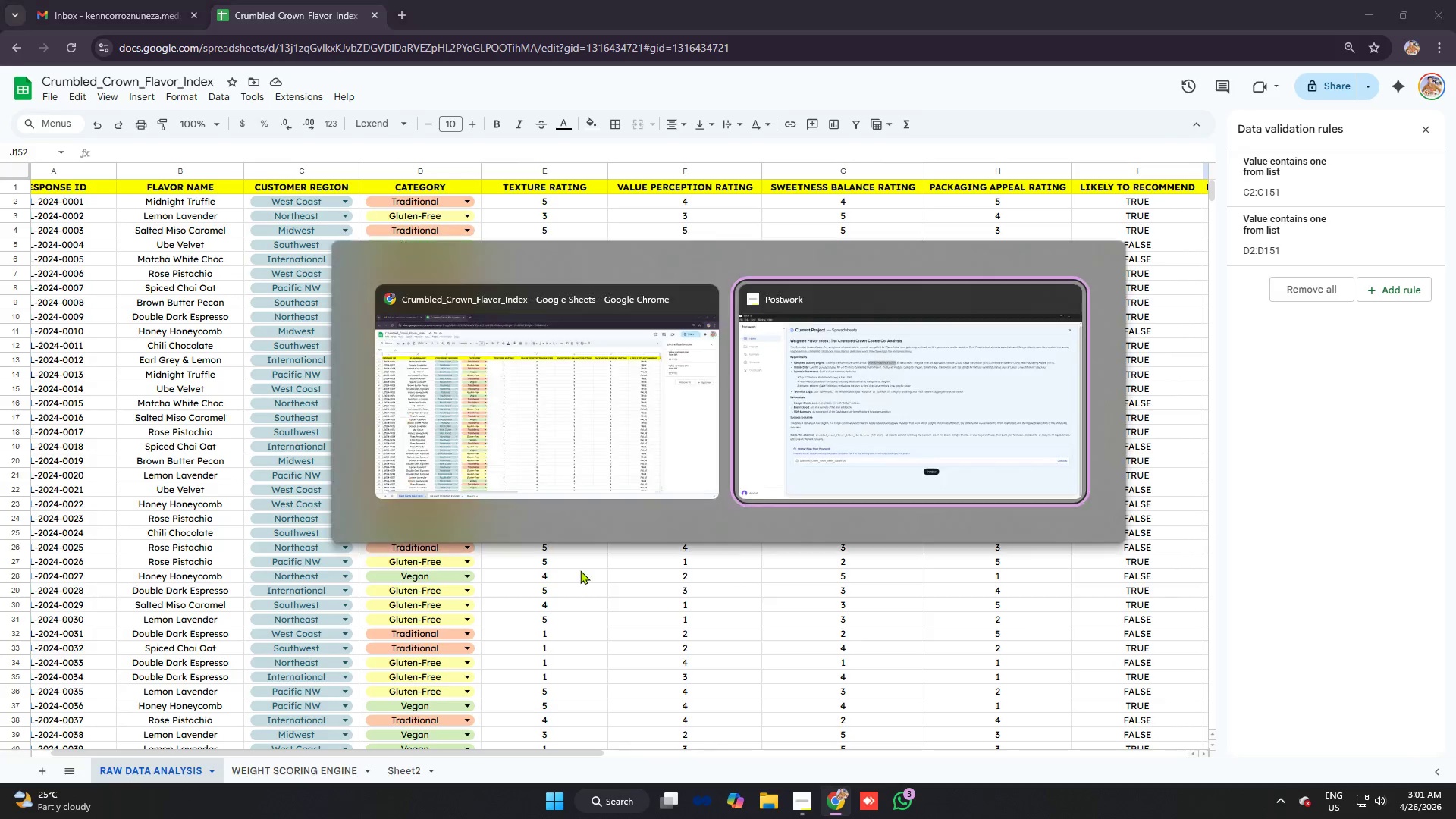 
key(Alt+Tab)